 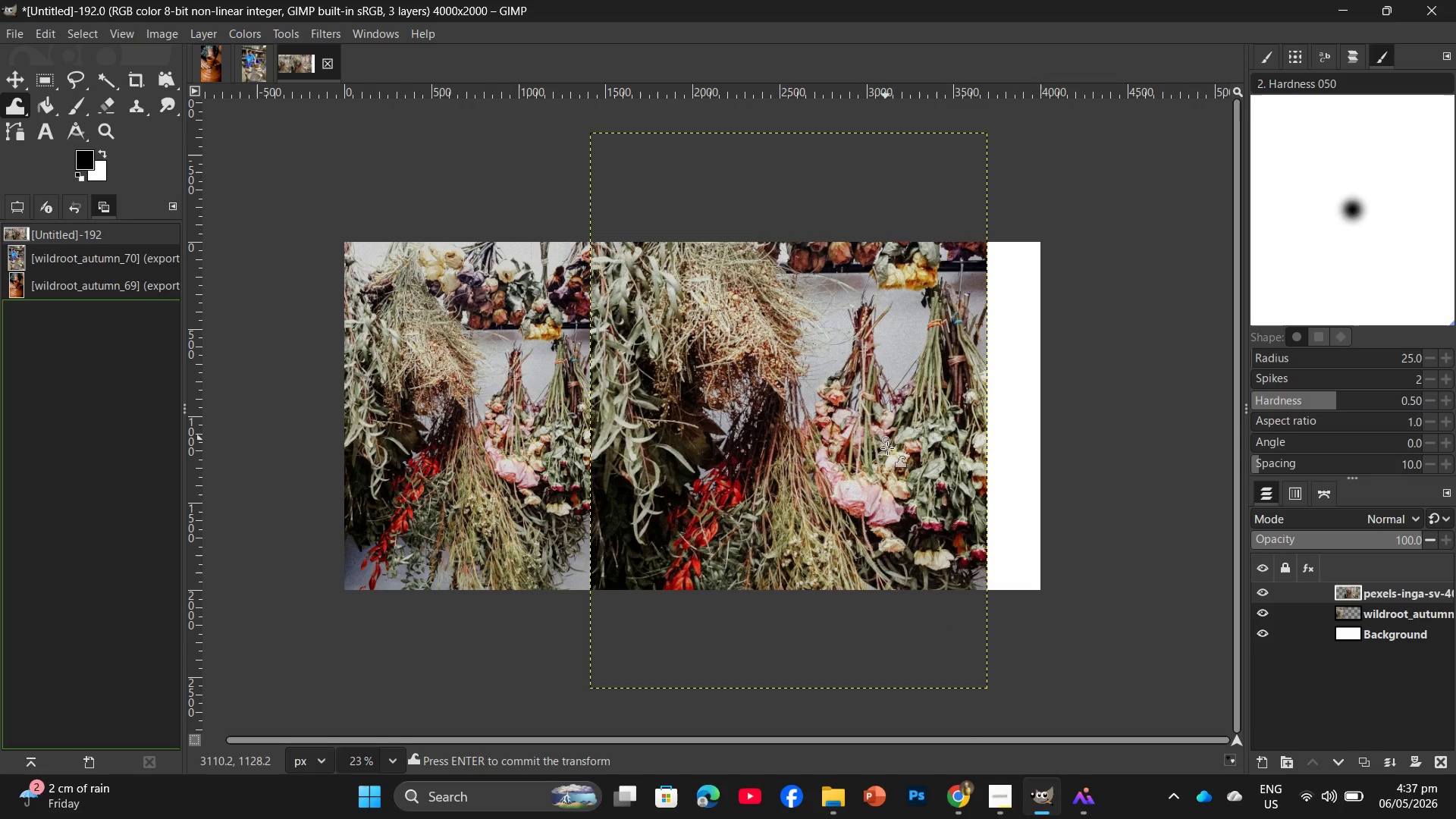 
key(Control+T)
 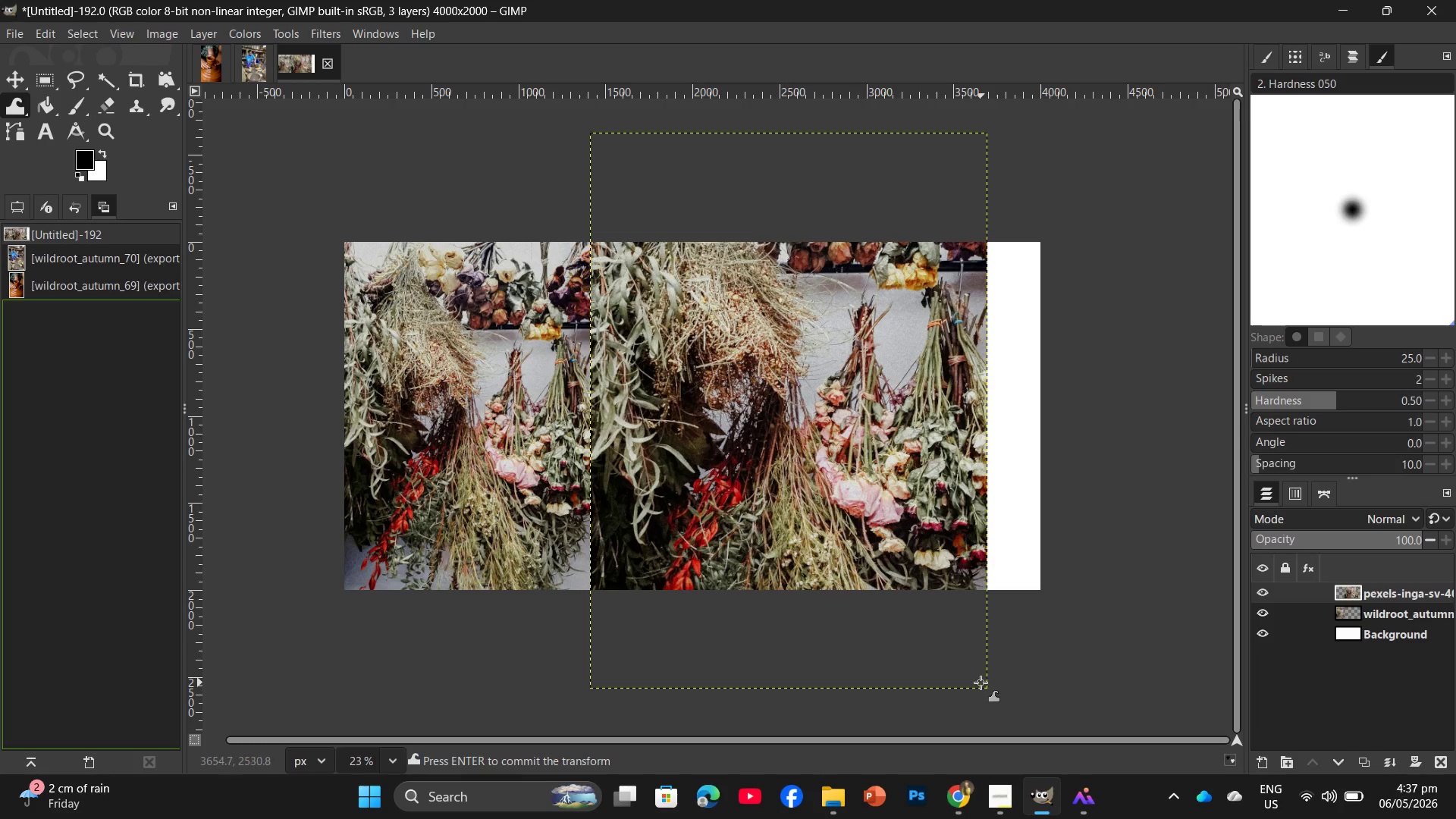 
left_click([981, 682])
 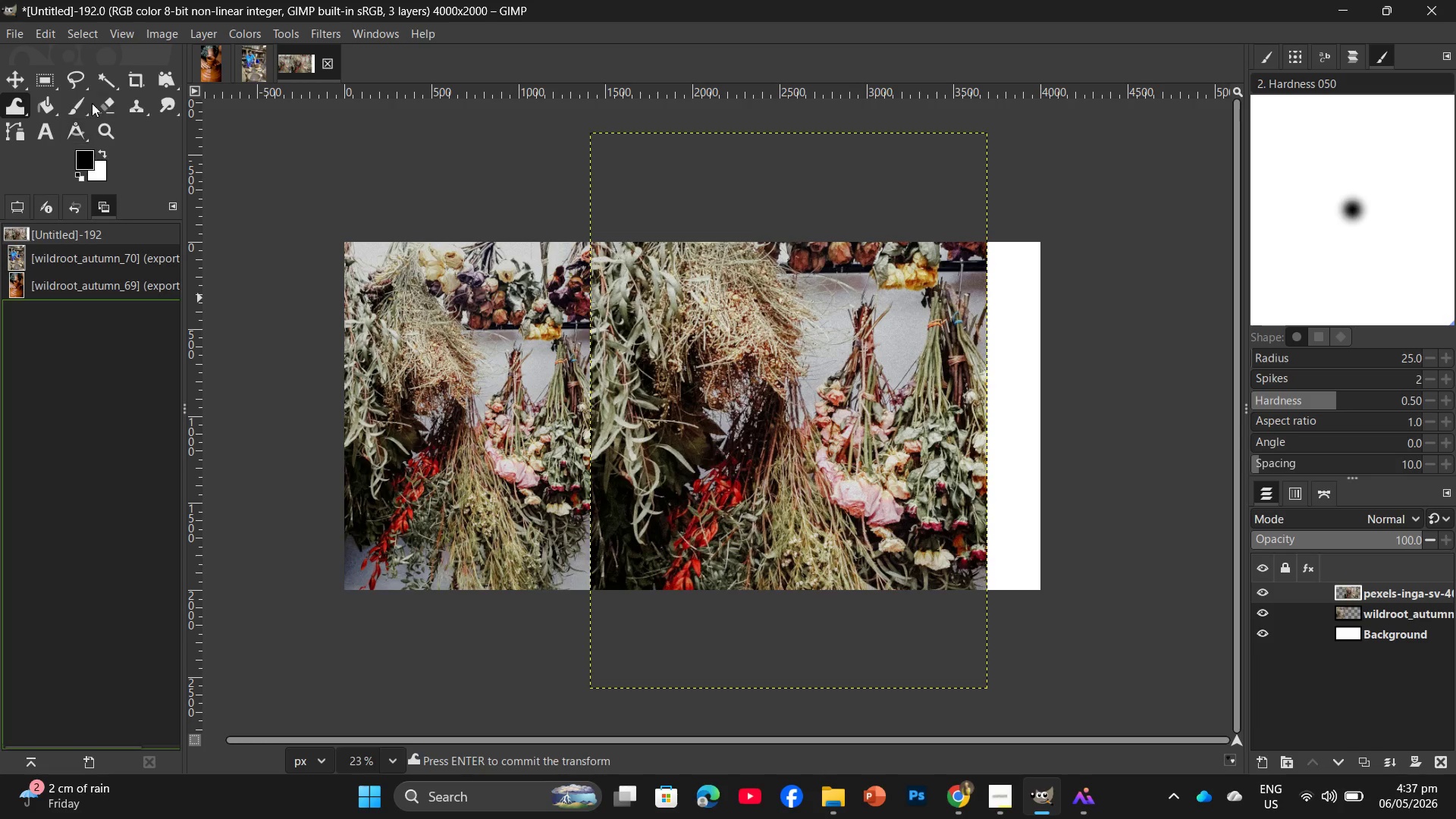 
left_click([164, 80])
 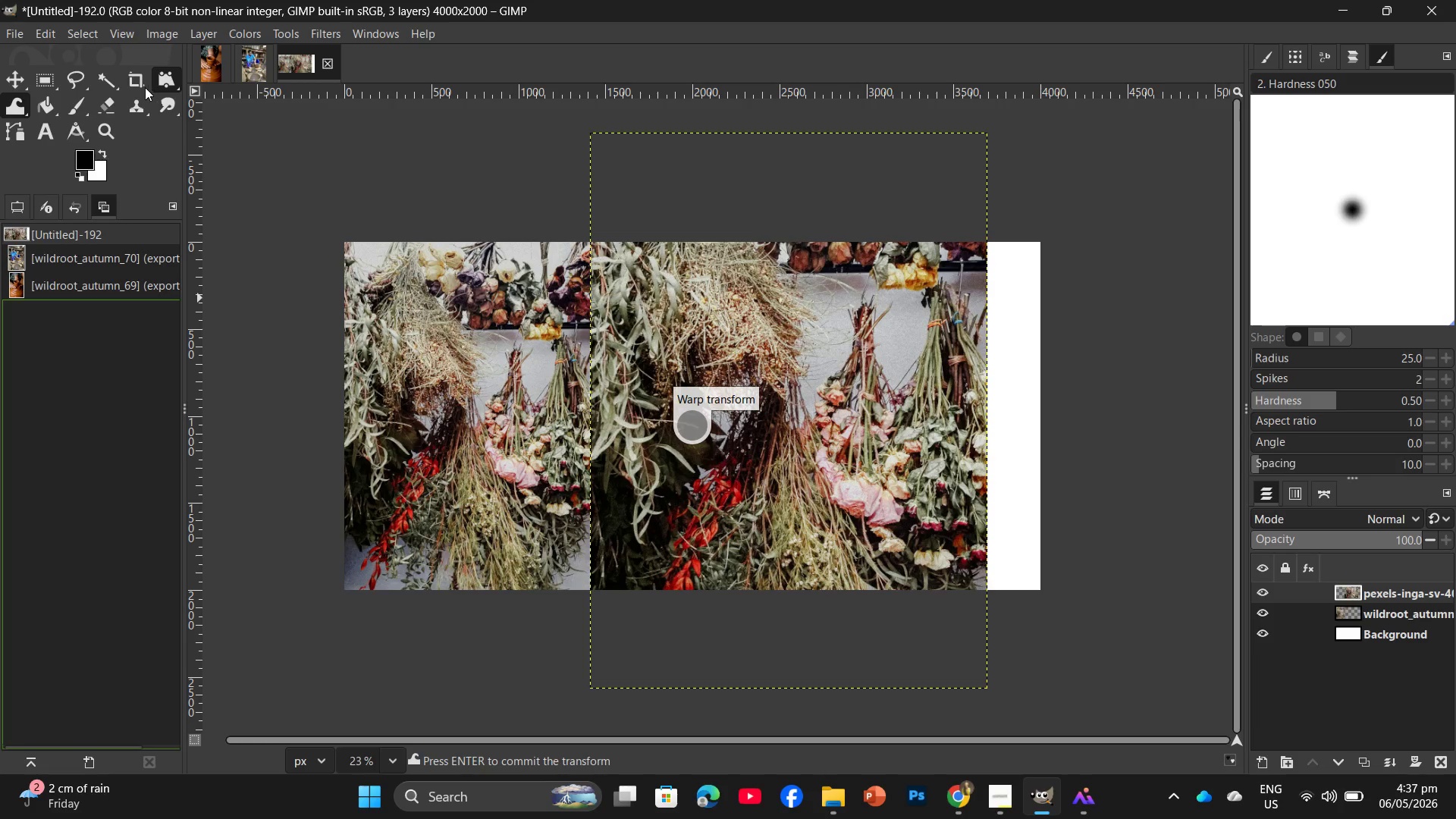 
left_click([145, 87])
 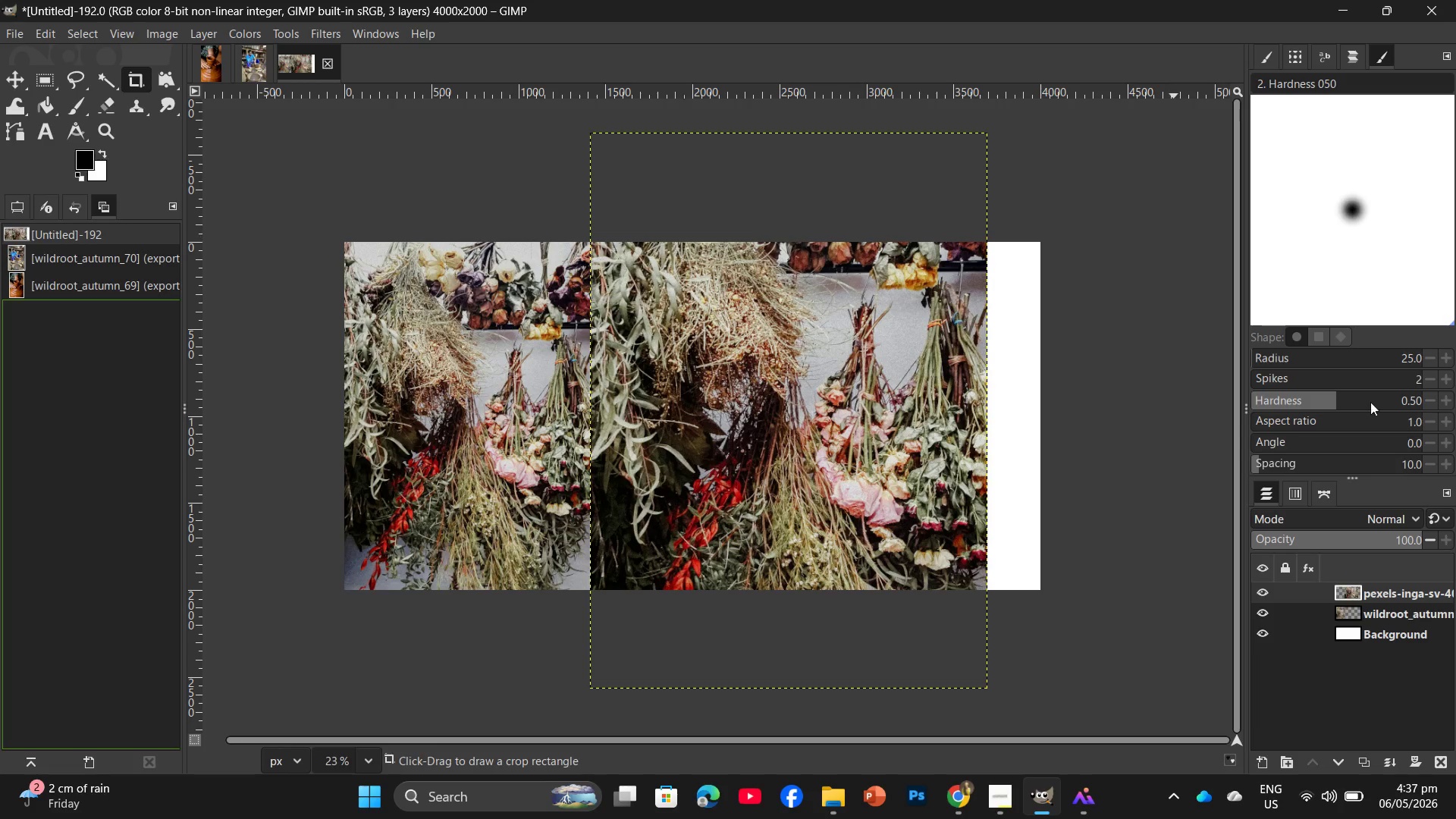 
left_click([1385, 586])
 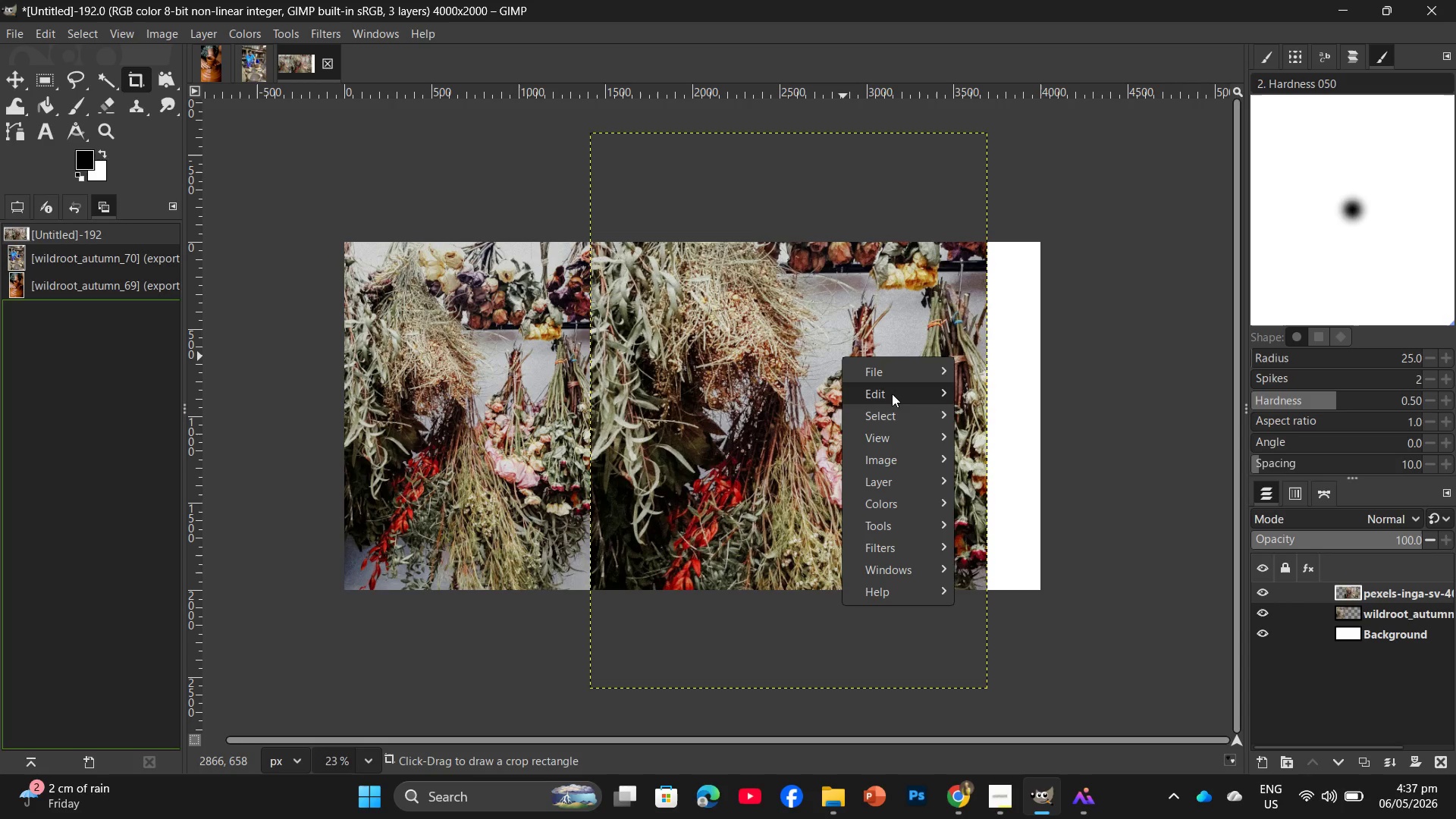 
left_click([895, 402])
 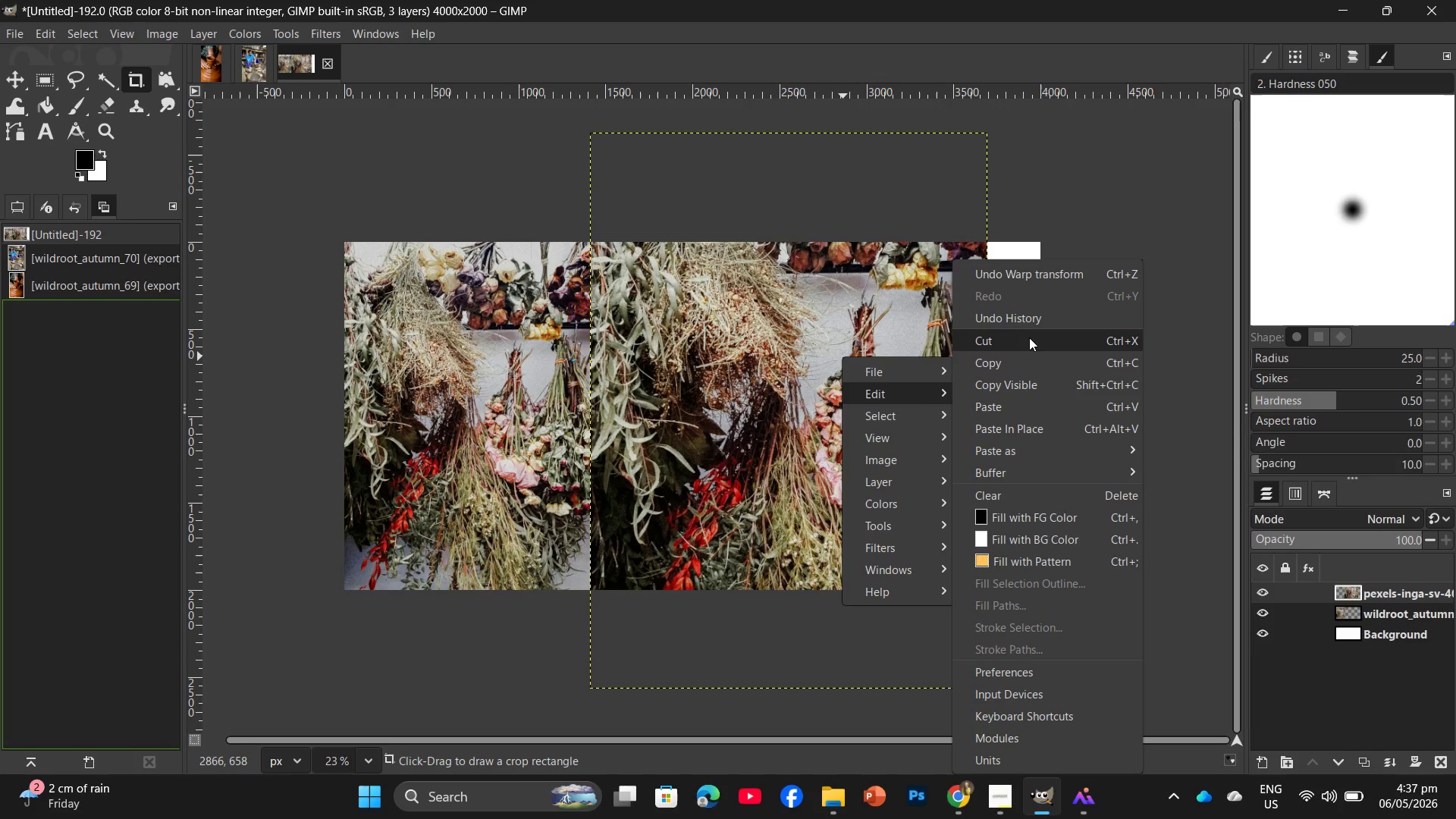 
left_click([1028, 336])
 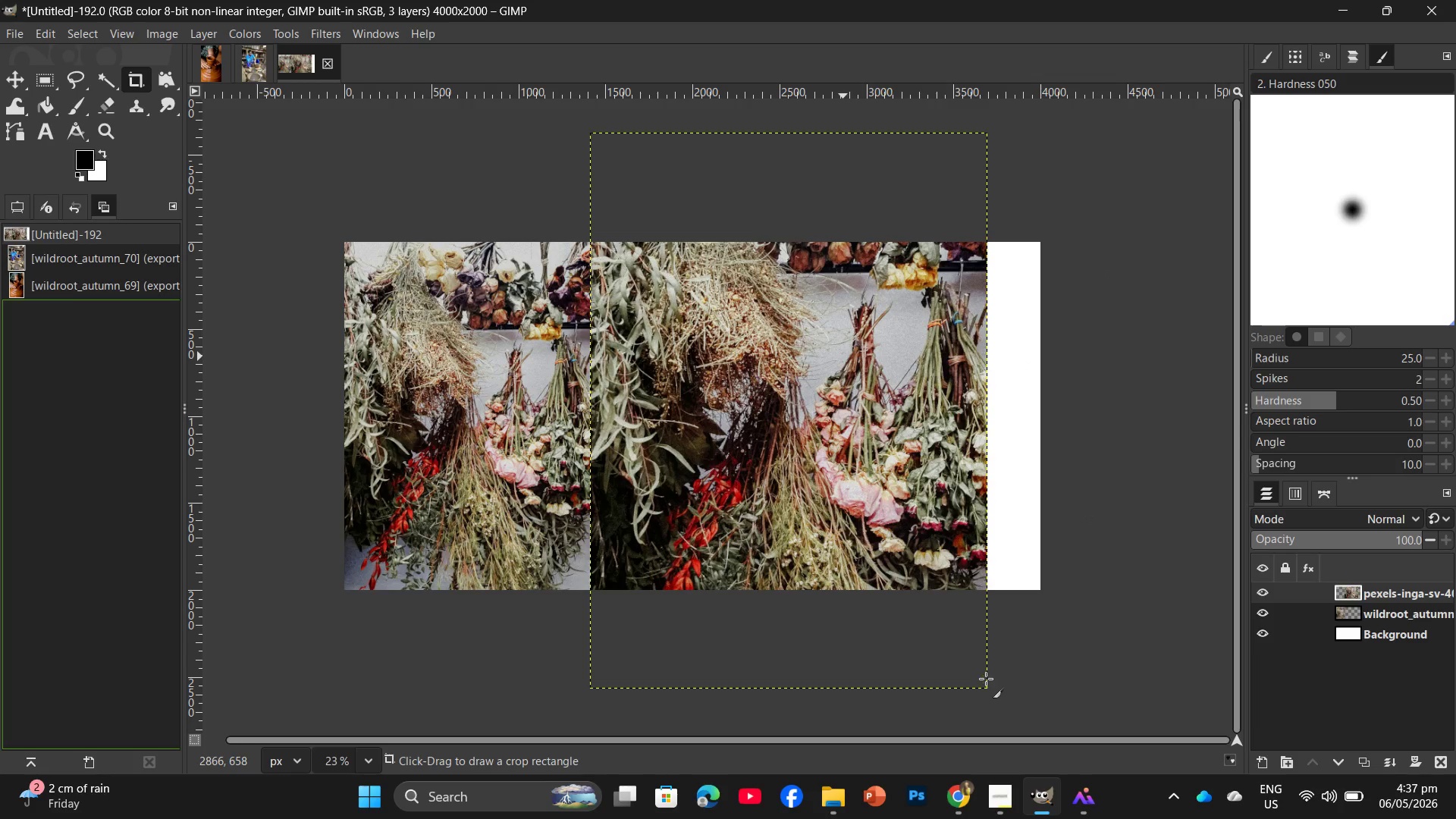 
right_click([789, 369])
 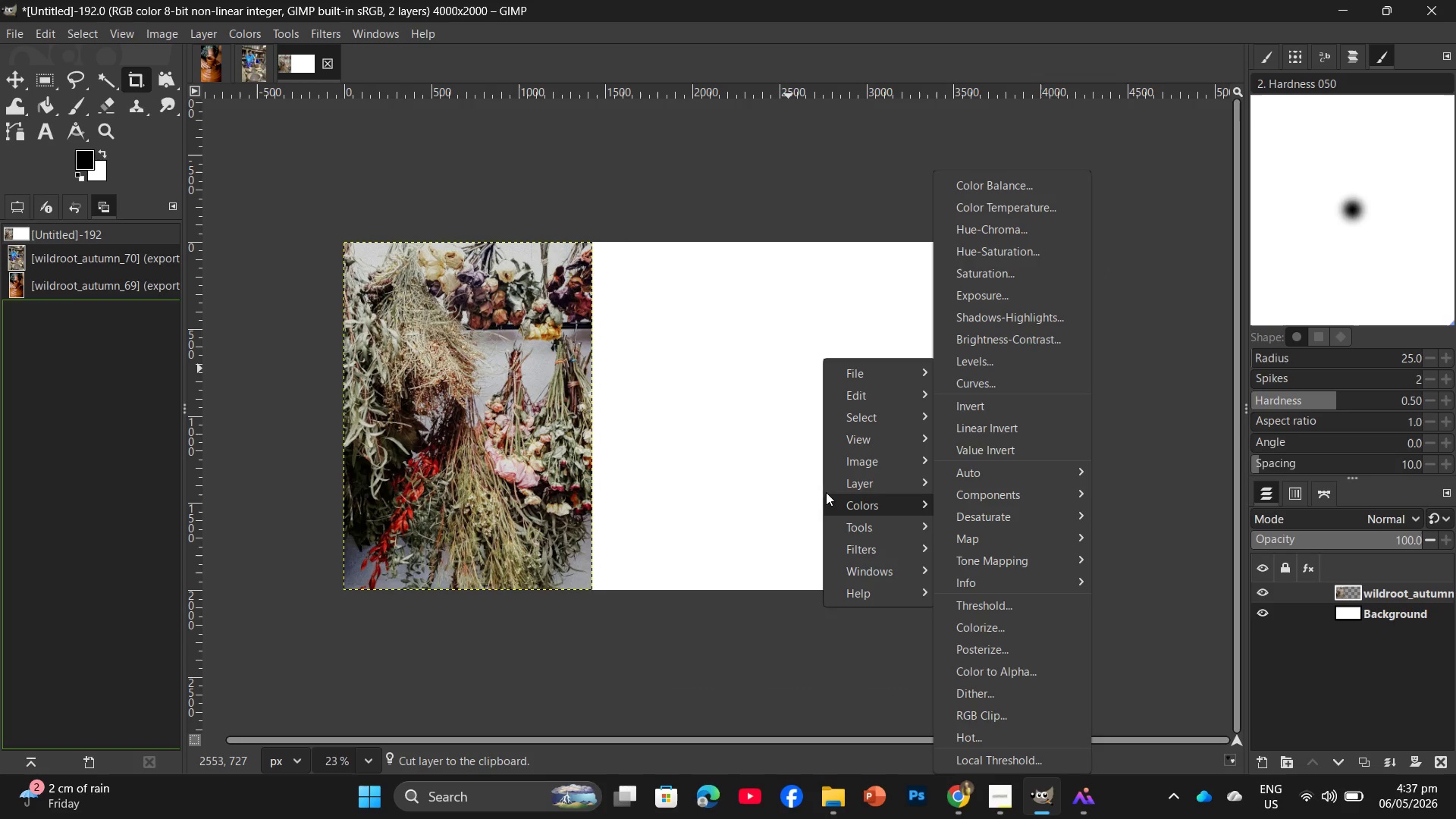 
left_click([889, 667])
 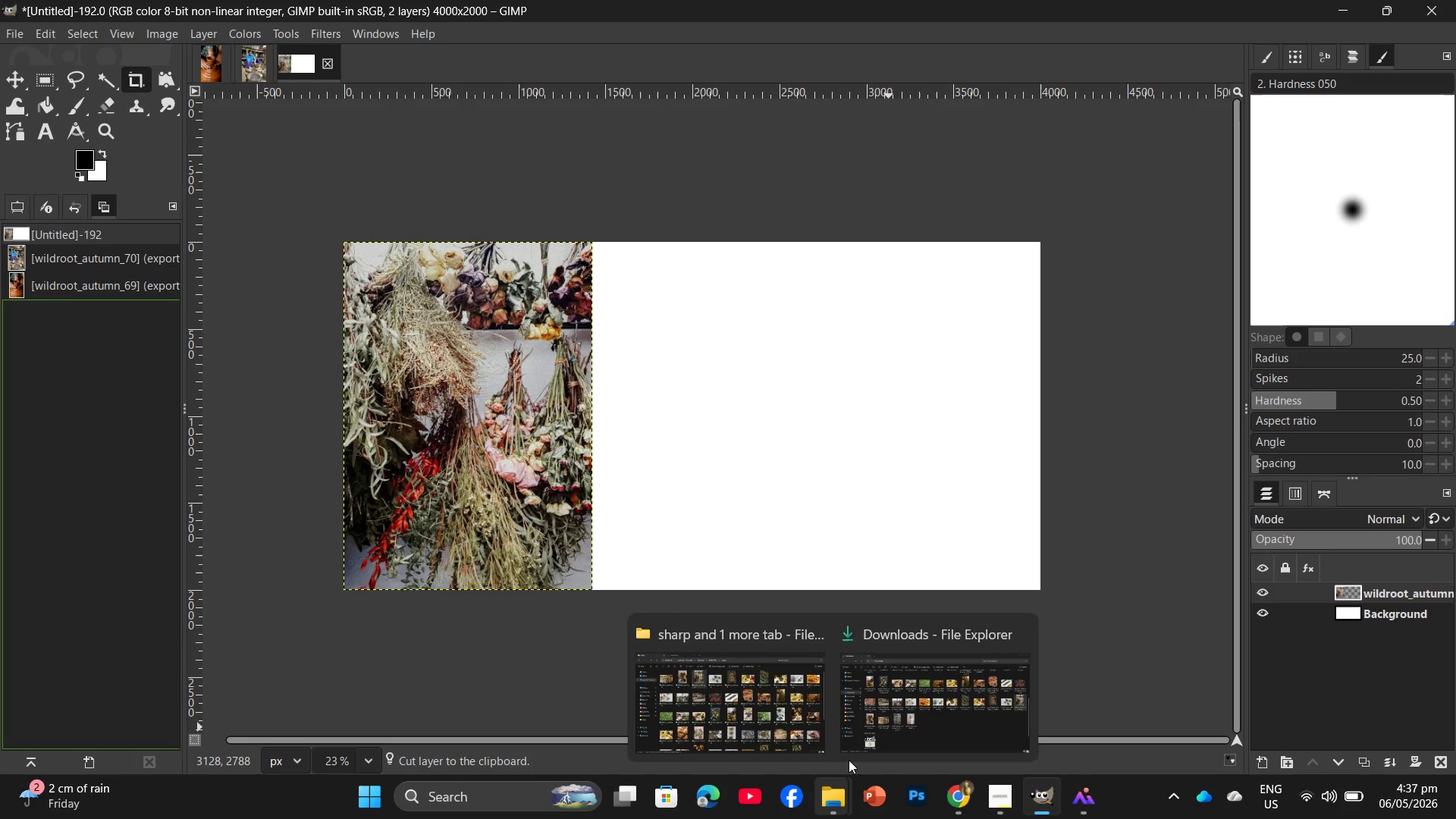 
left_click([886, 720])
 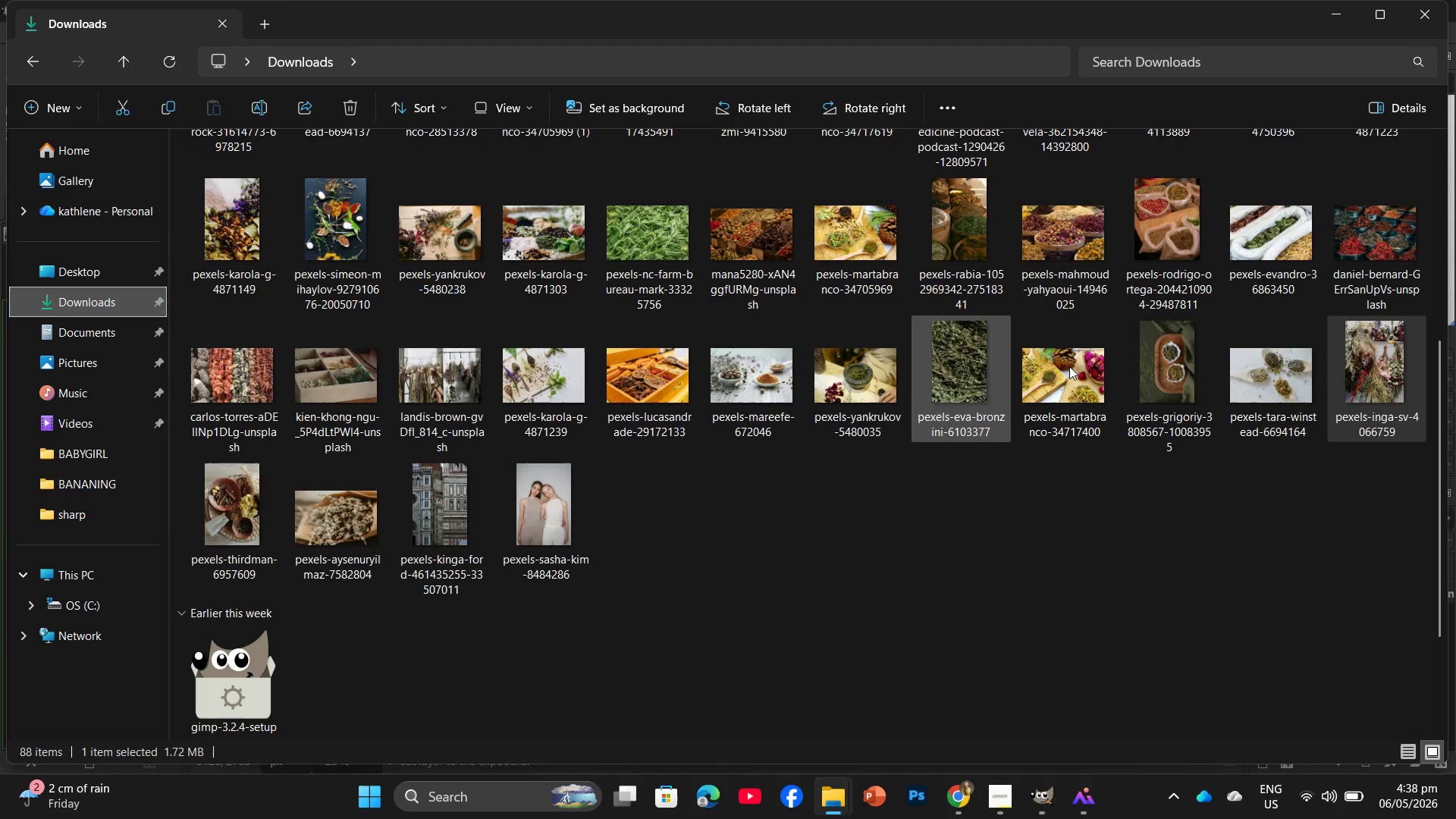 
left_click_drag(start_coordinate=[1389, 362], to_coordinate=[761, 525])
 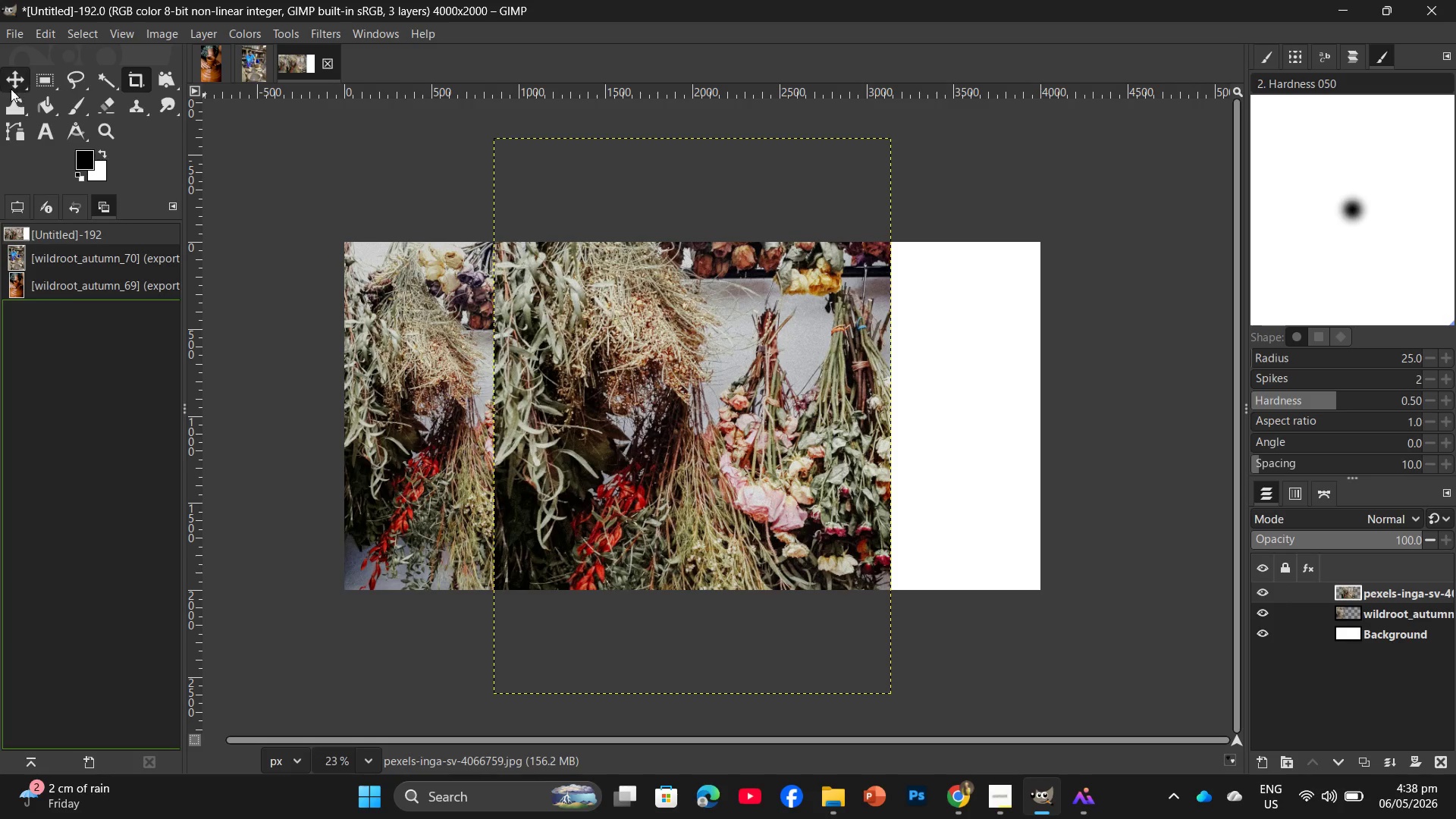 
wait(6.02)
 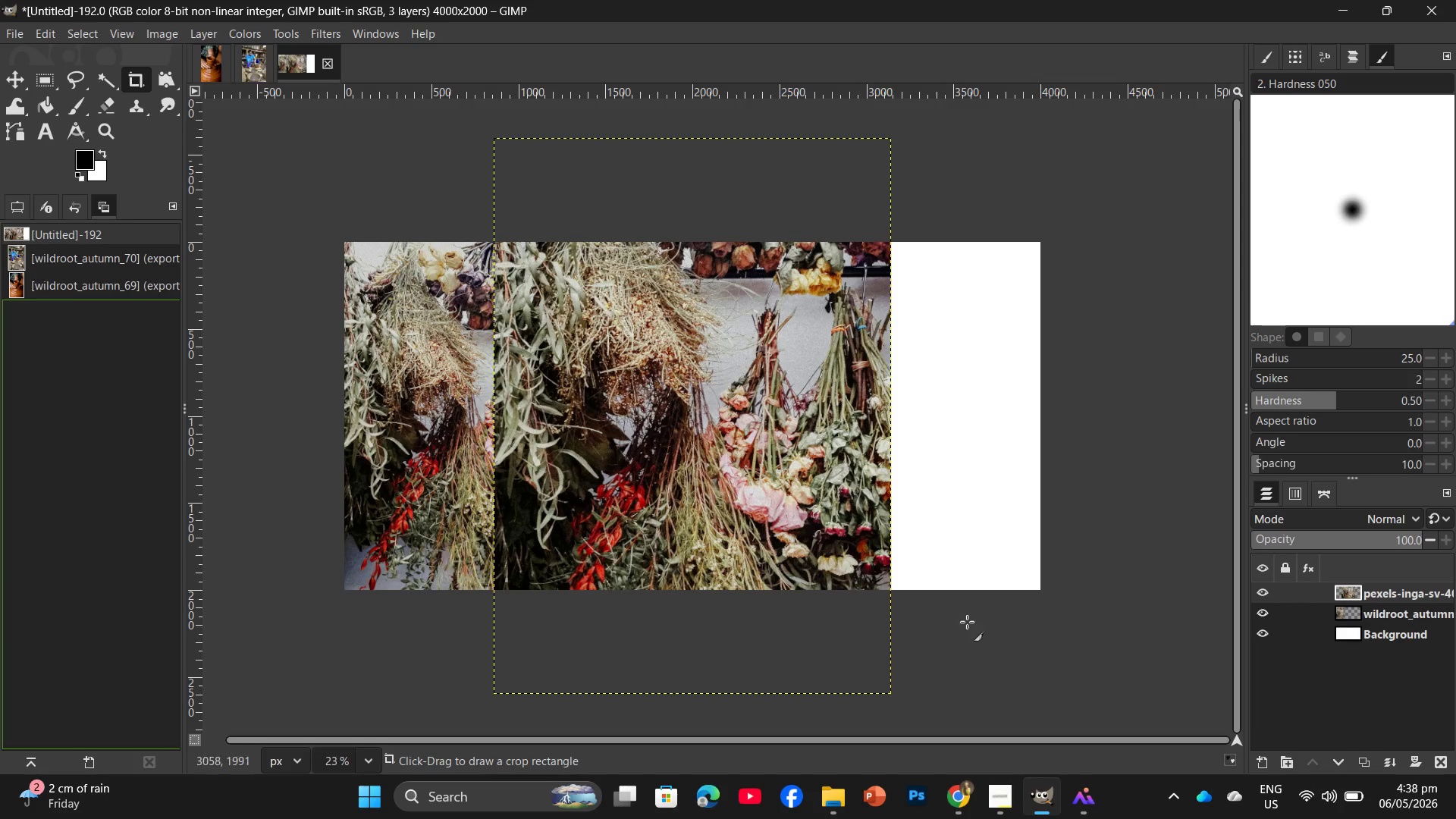 
left_click_drag(start_coordinate=[893, 688], to_coordinate=[1055, 588])
 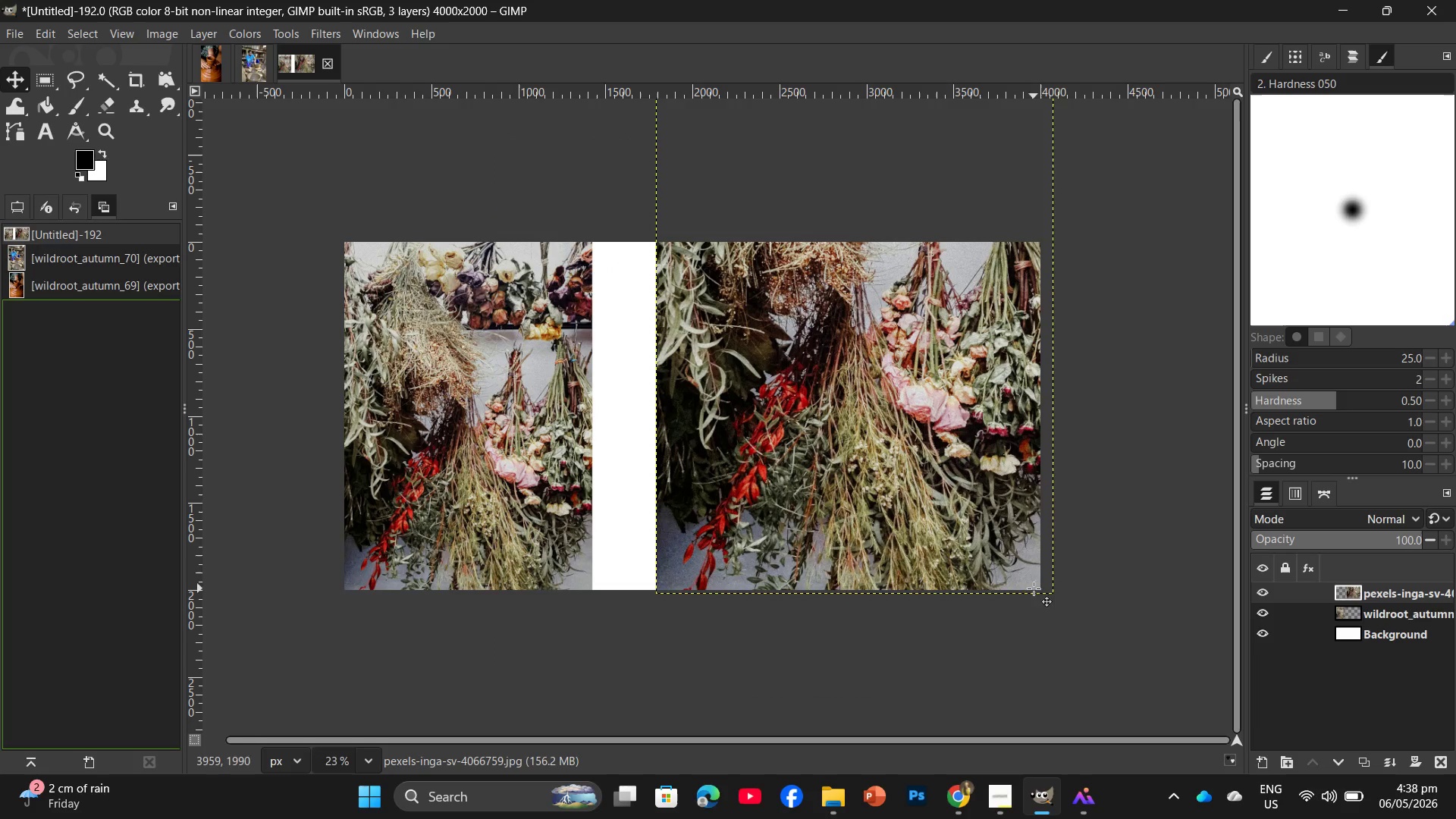 
left_click([134, 77])
 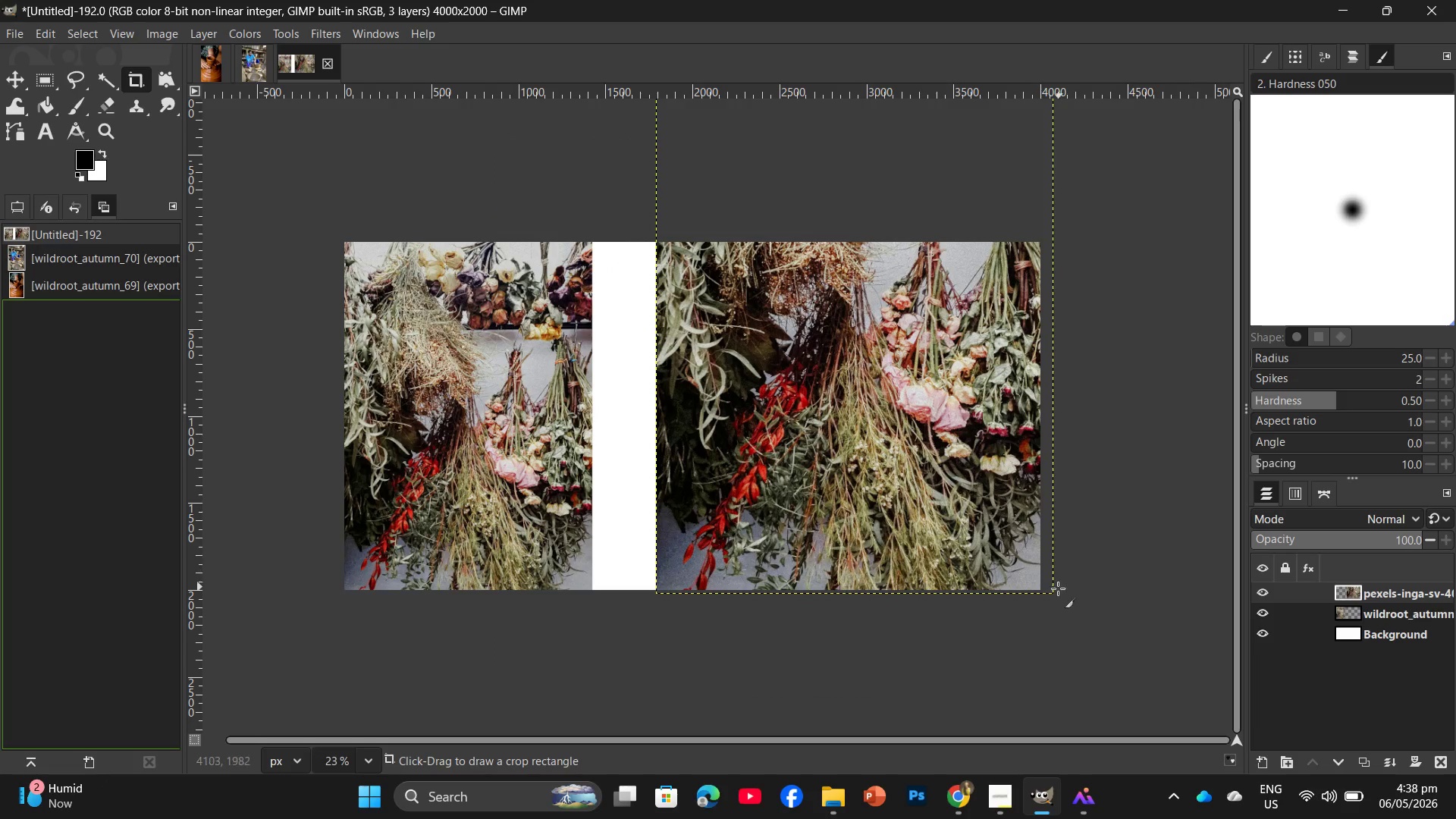 
left_click([1046, 592])
 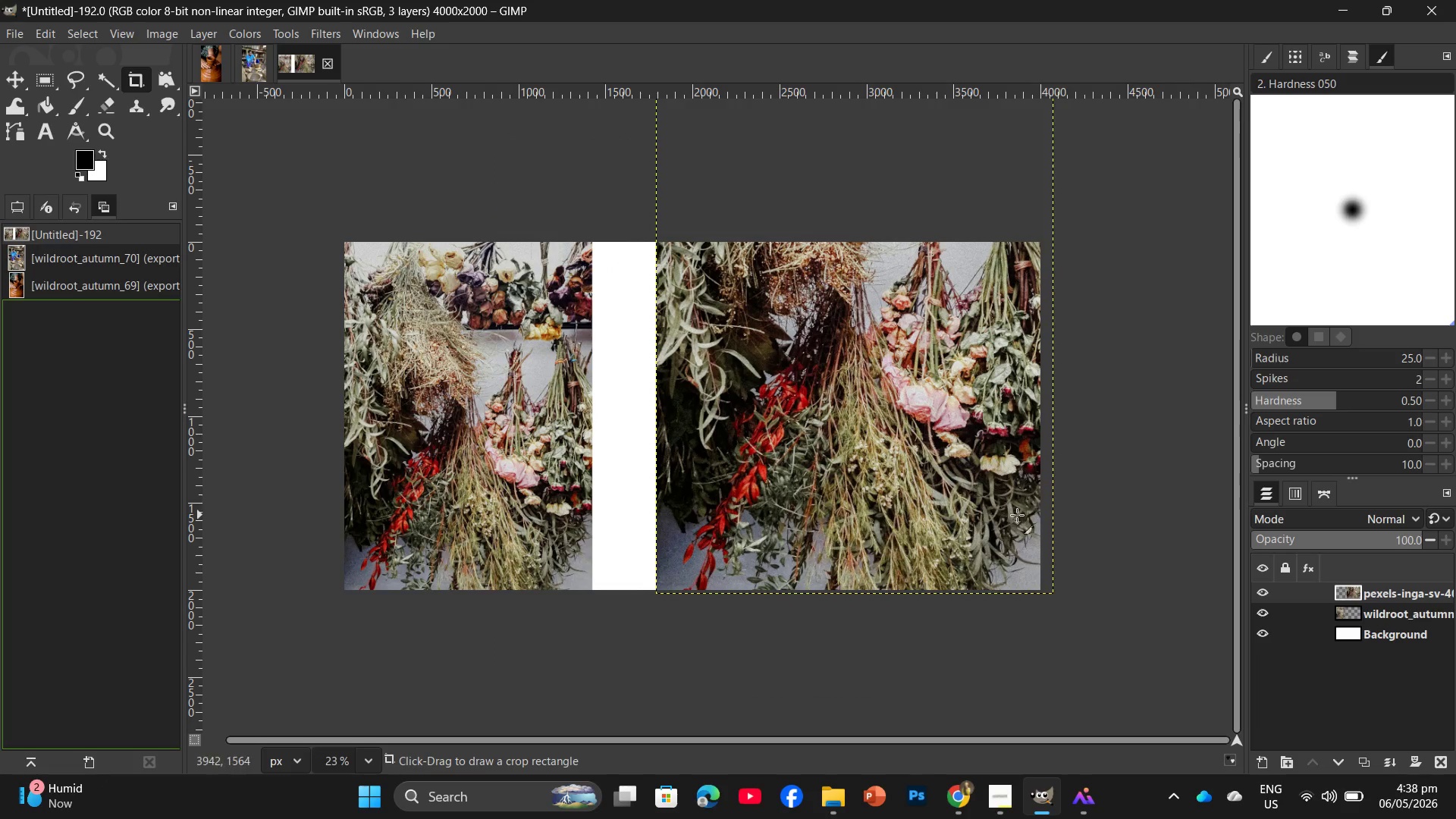 
key(Control+ControlLeft)
 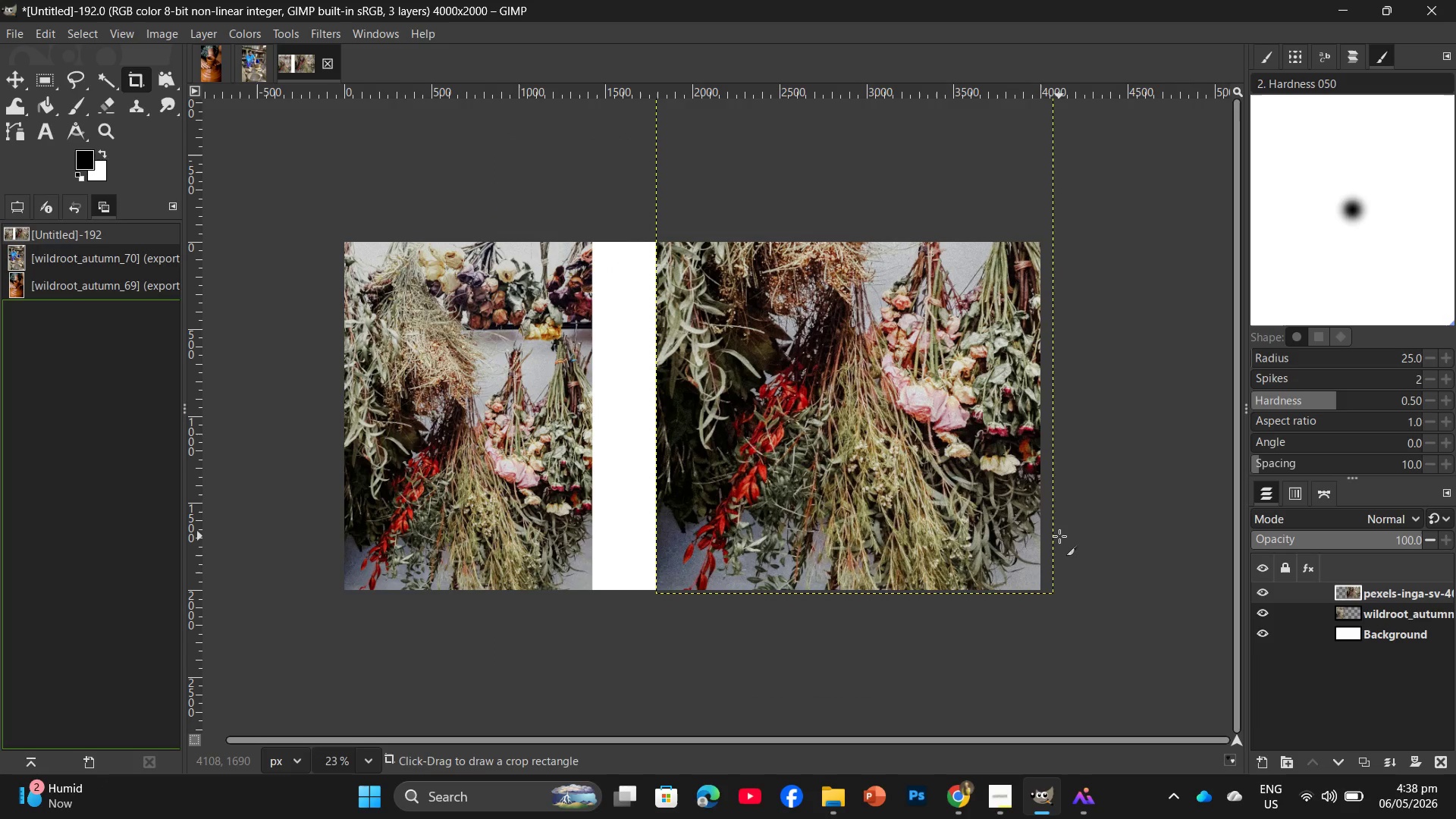 
hold_key(key=ControlLeft, duration=1.01)
scroll: coordinate [1059, 516], scroll_direction: down, amount: 4.0
 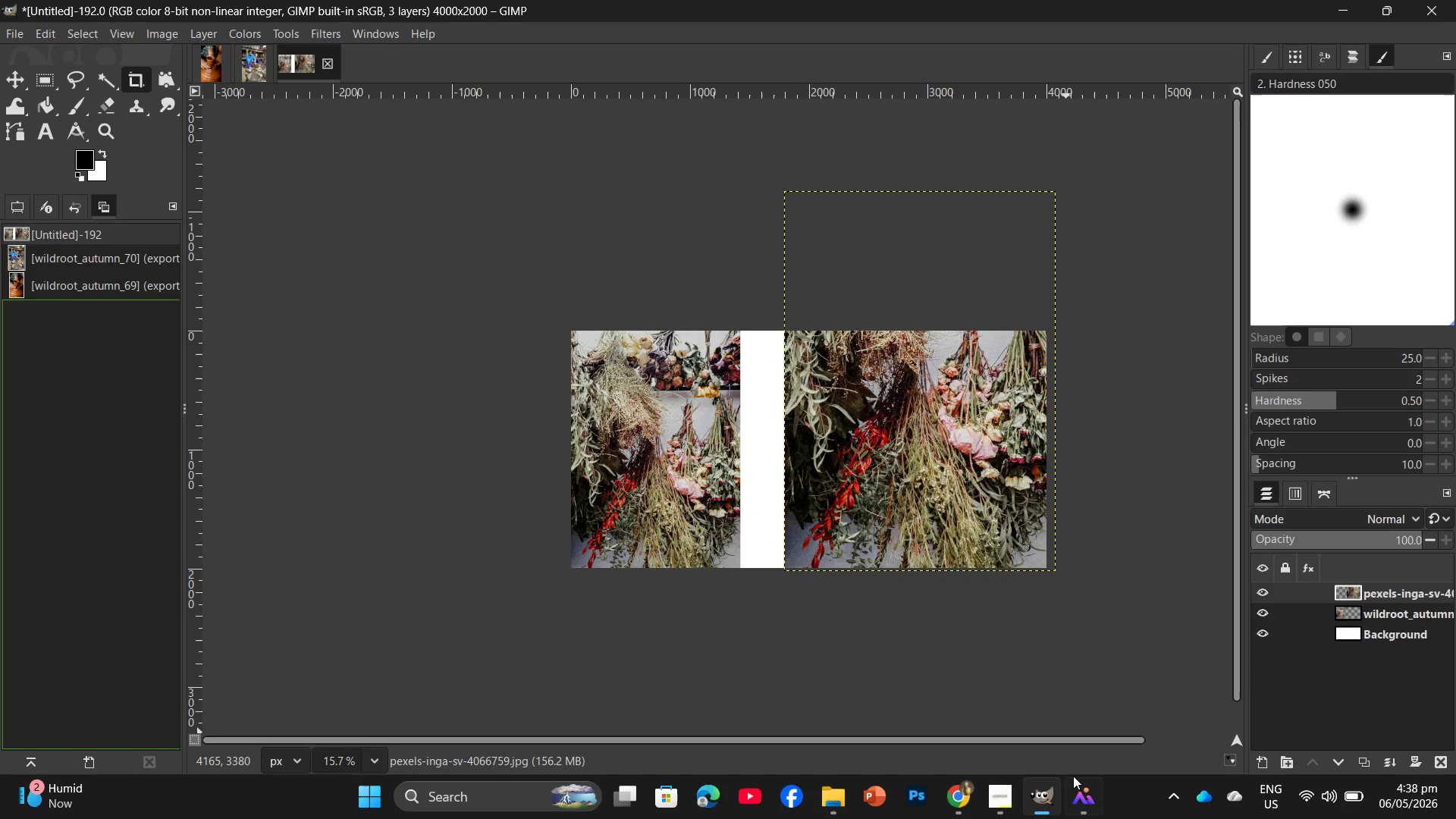 
left_click_drag(start_coordinate=[1014, 803], to_coordinate=[1017, 799])
 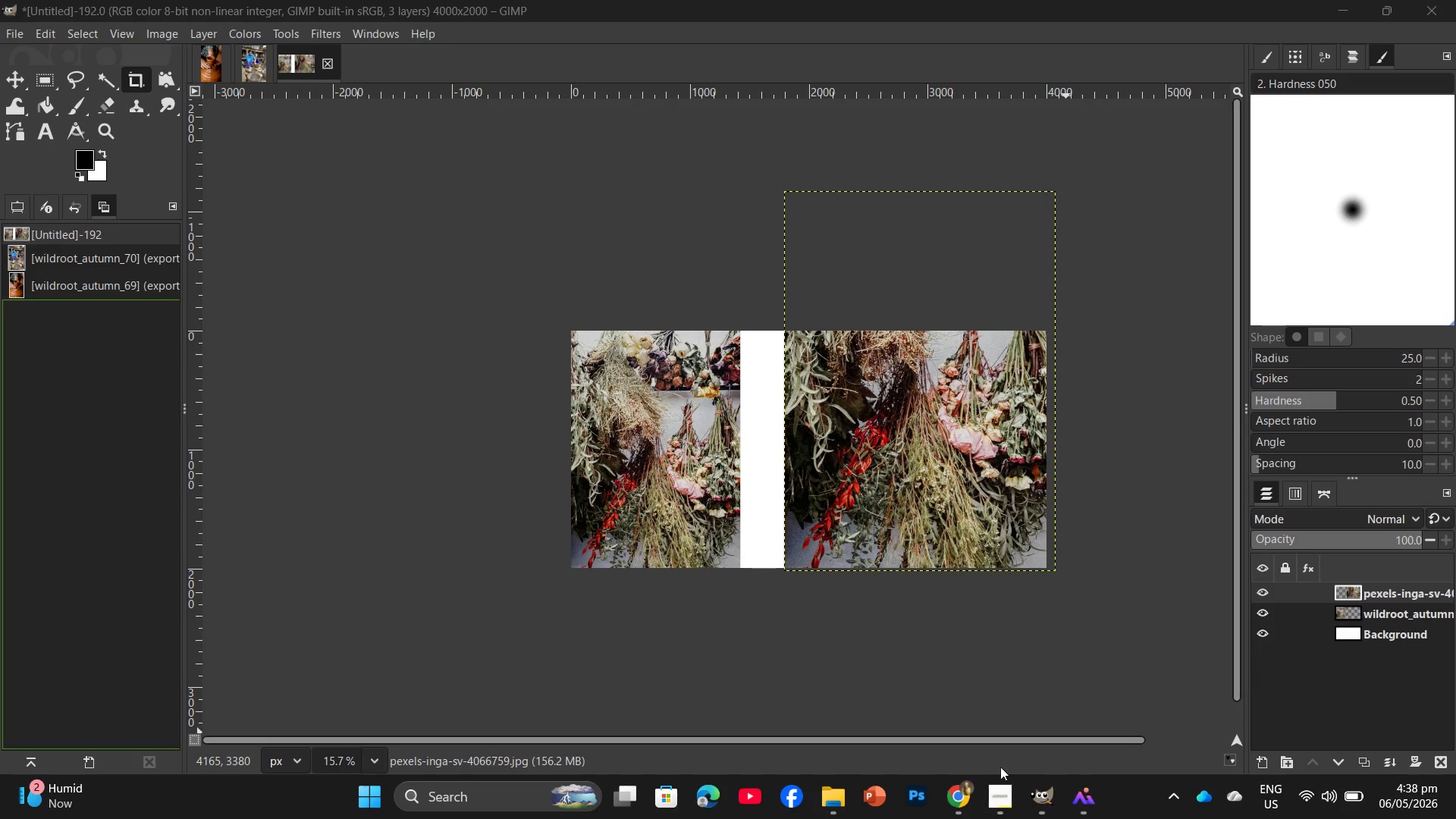 
mouse_move([1016, 772])
 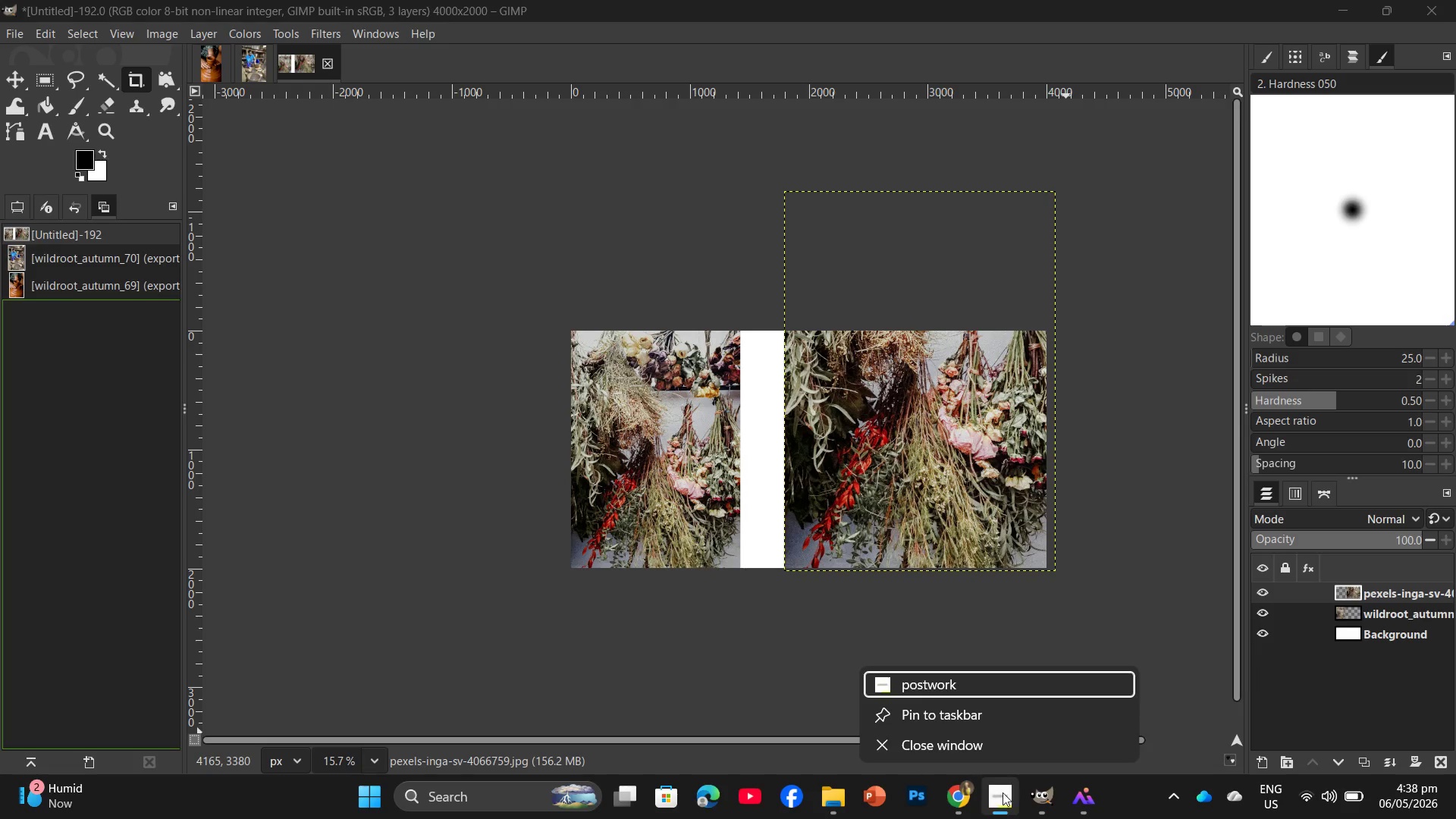 
left_click([999, 795])